 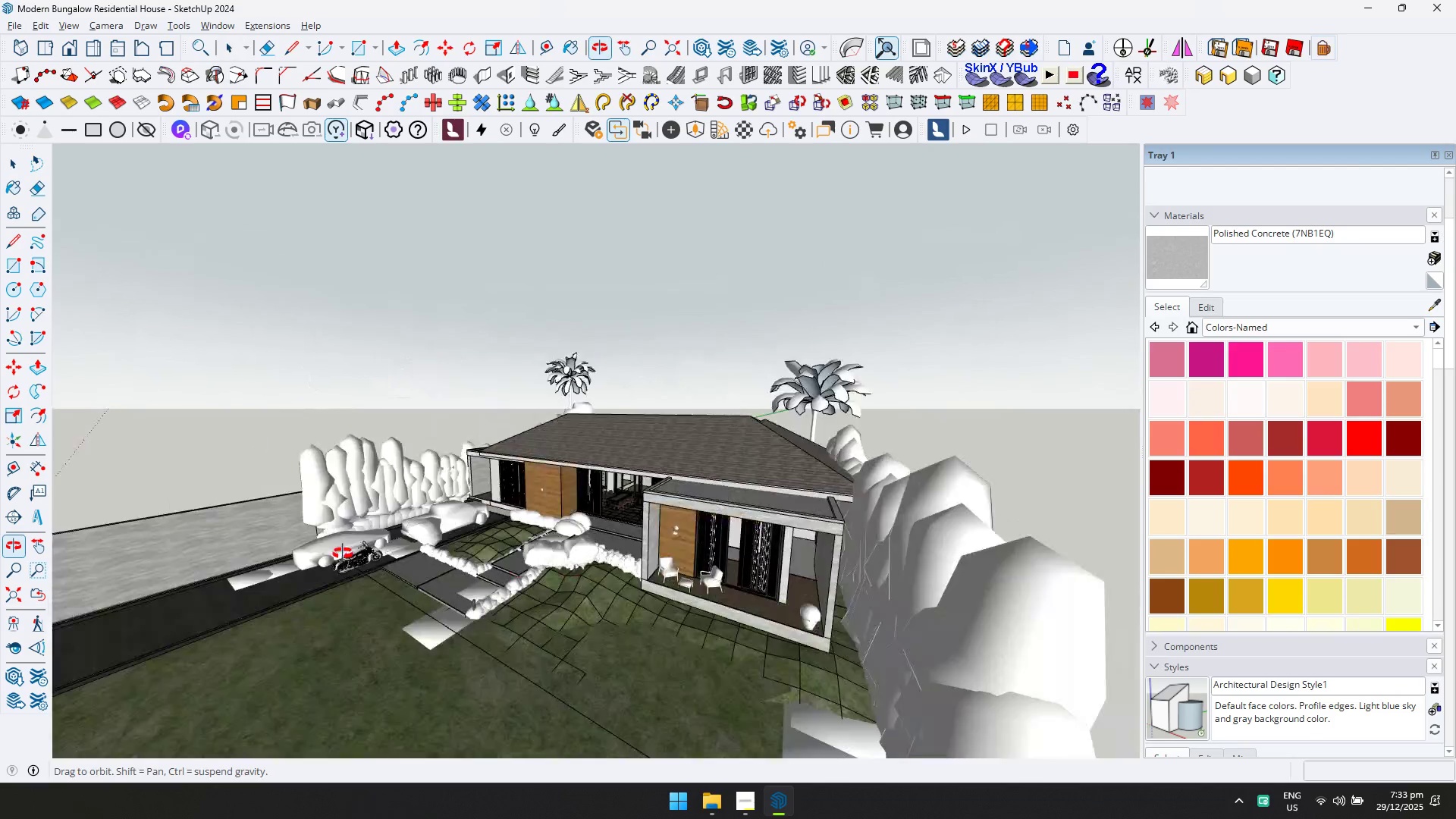 
scroll: coordinate [518, 538], scroll_direction: up, amount: 15.0
 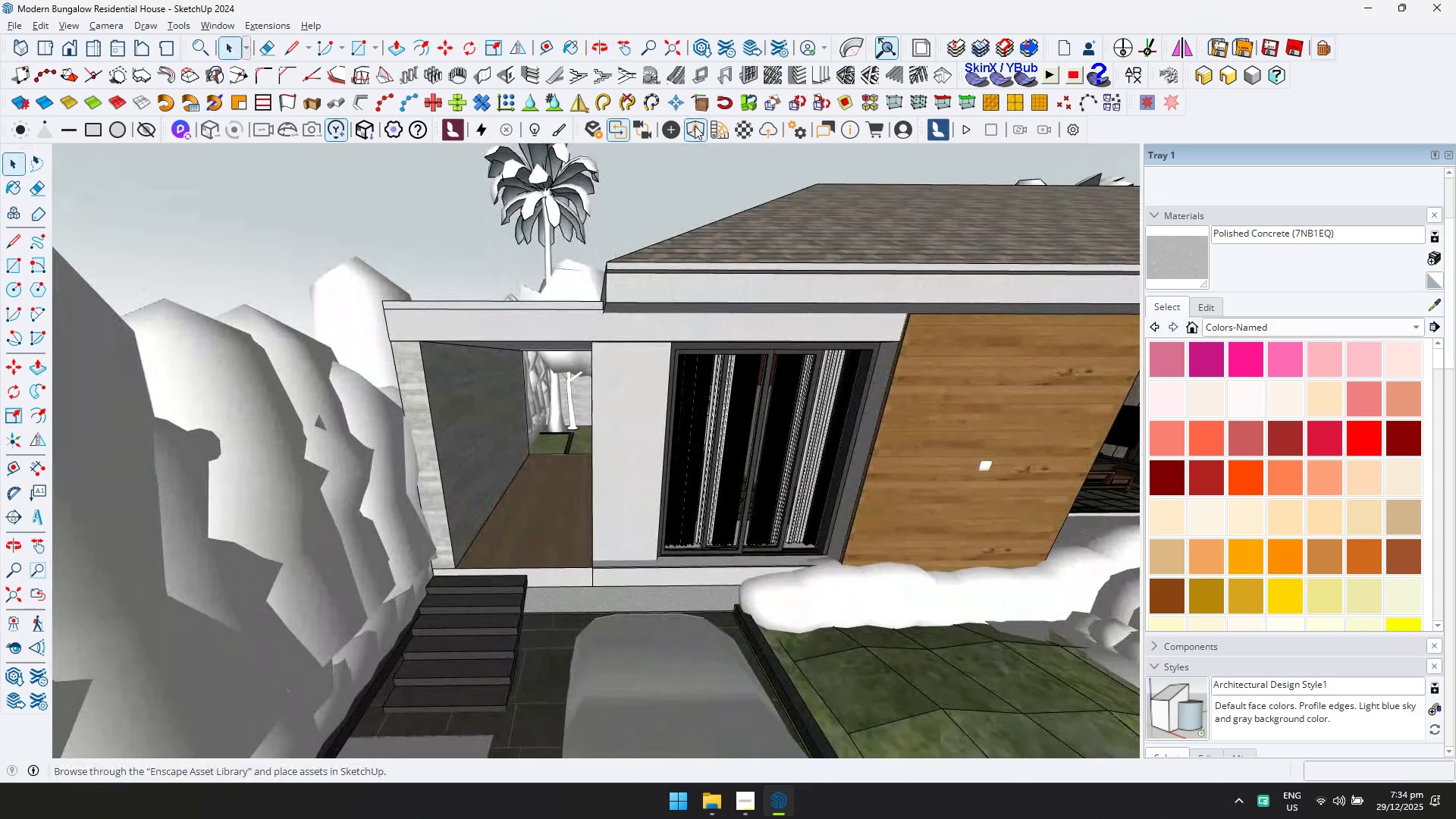 
left_click([695, 126])
 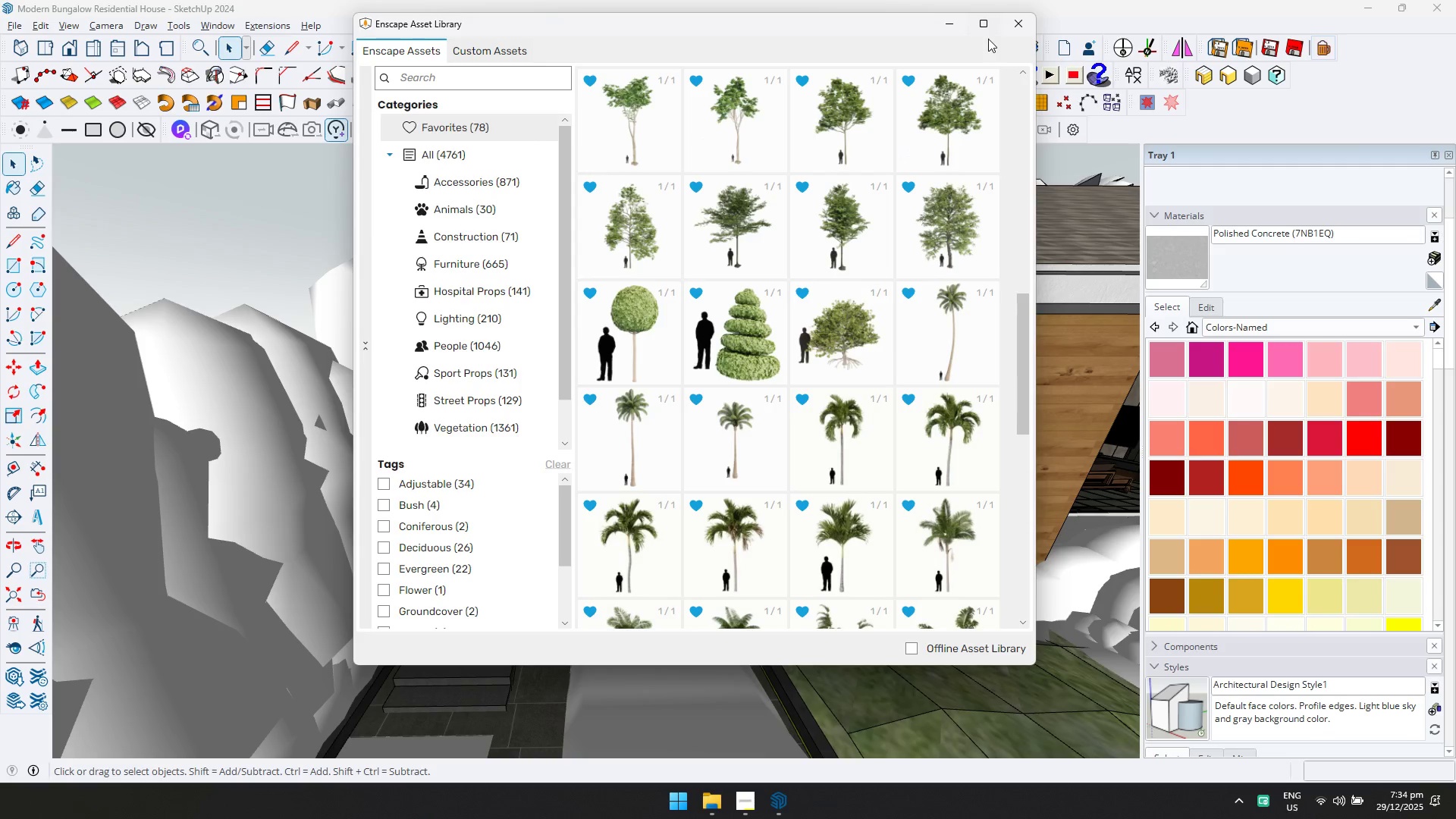 
scroll: coordinate [821, 271], scroll_direction: down, amount: 8.0
 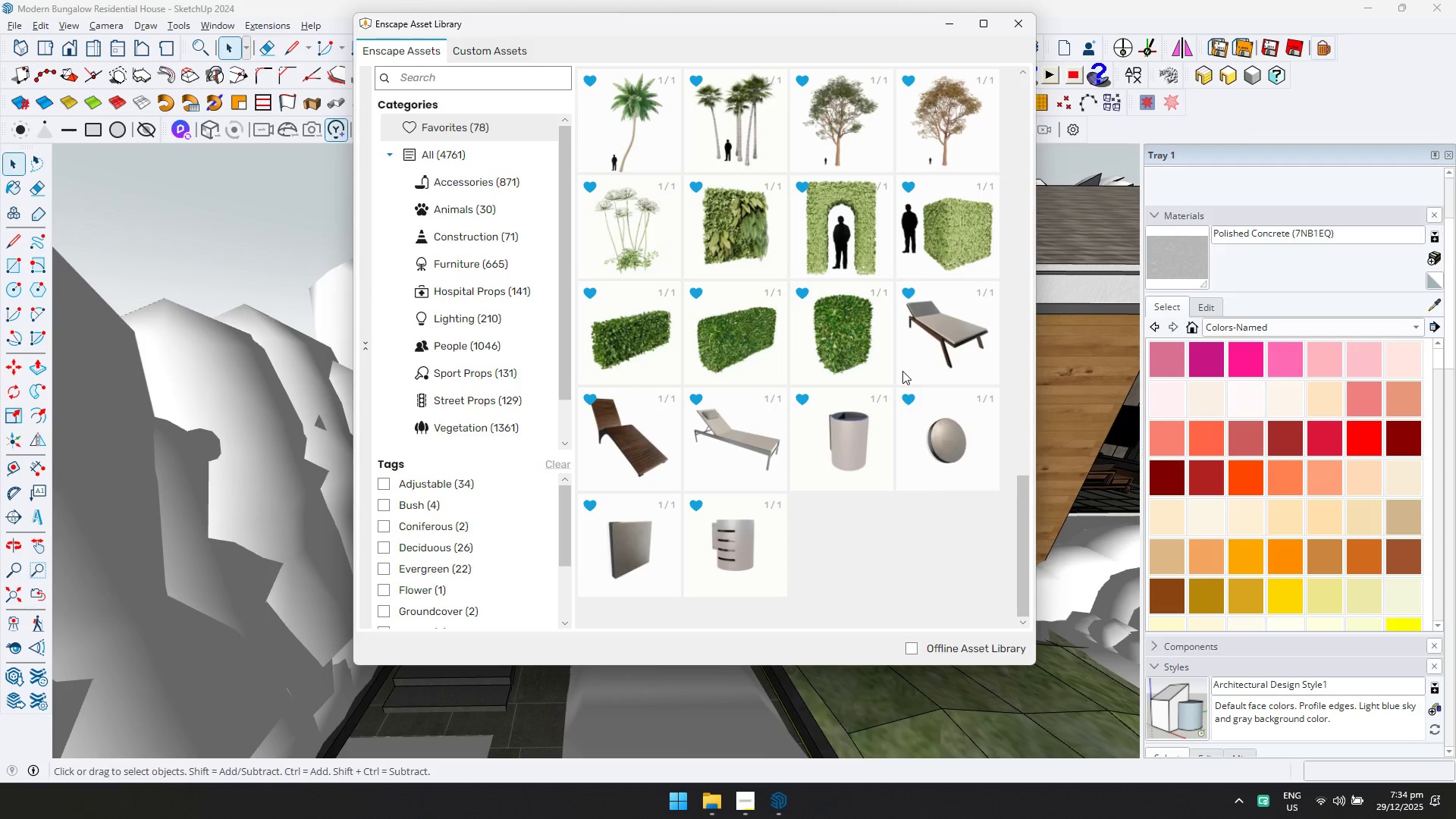 
wait(5.31)
 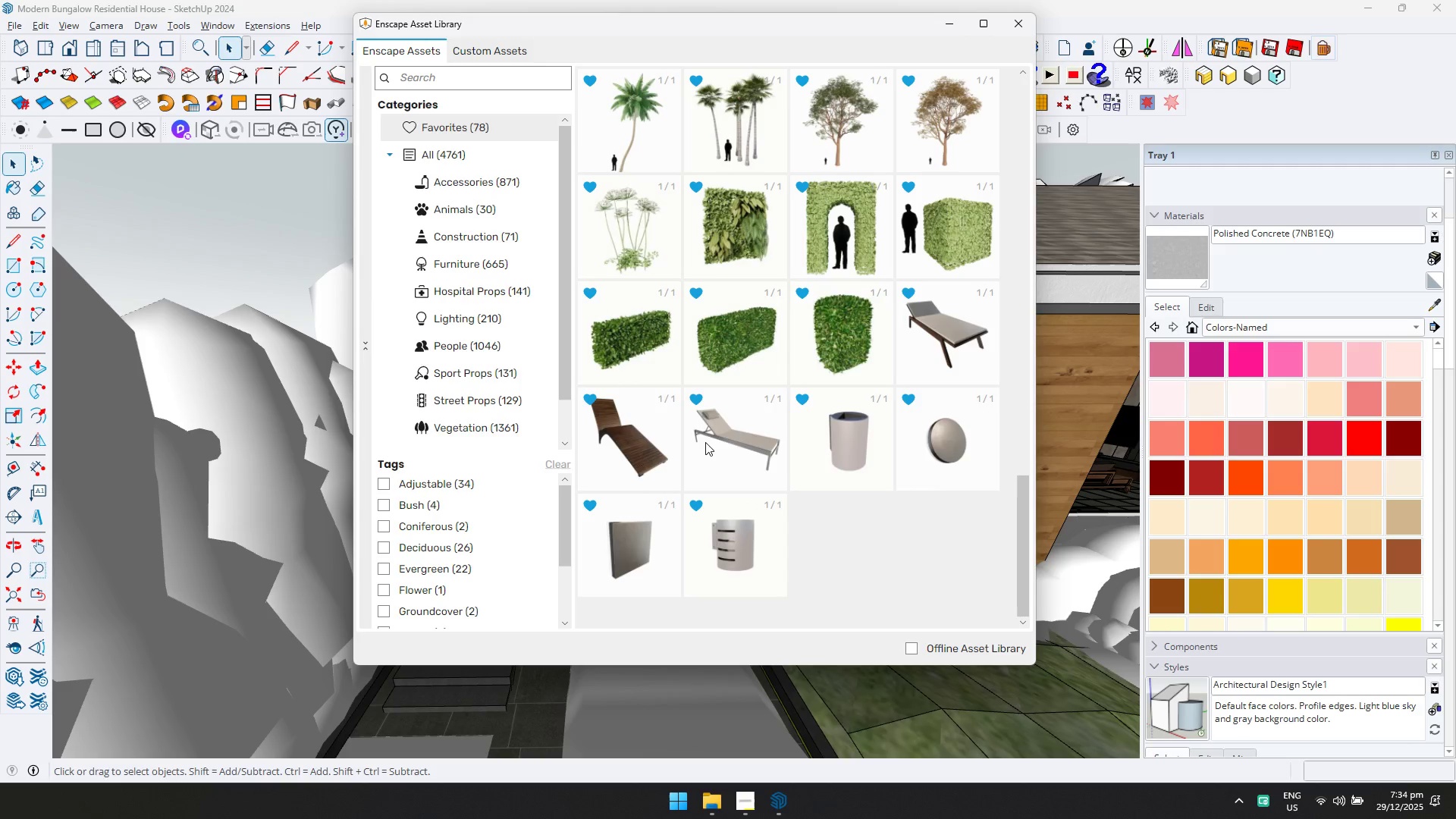 
scroll: coordinate [836, 297], scroll_direction: up, amount: 7.0
 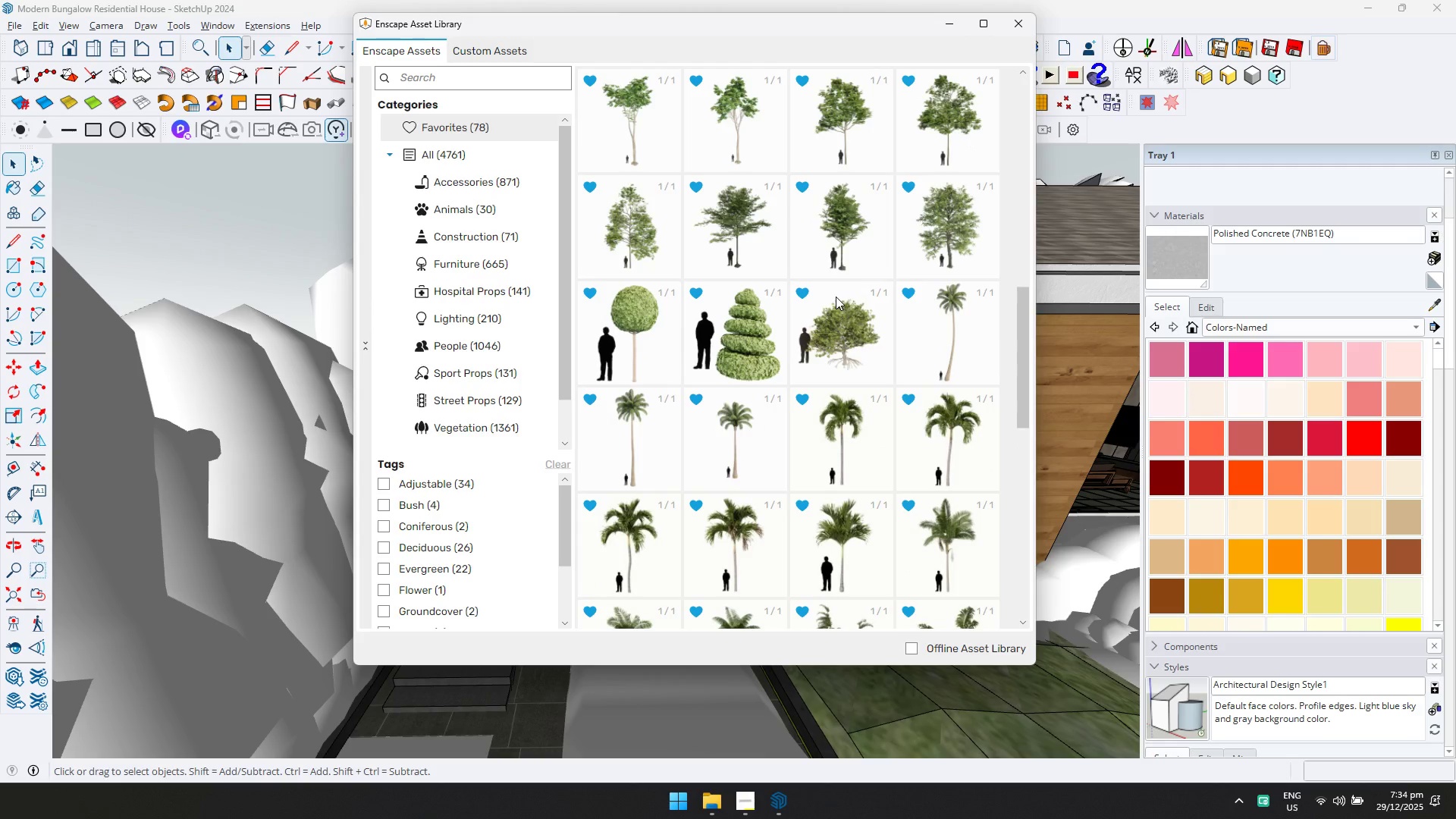 
scroll: coordinate [833, 299], scroll_direction: down, amount: 2.0
 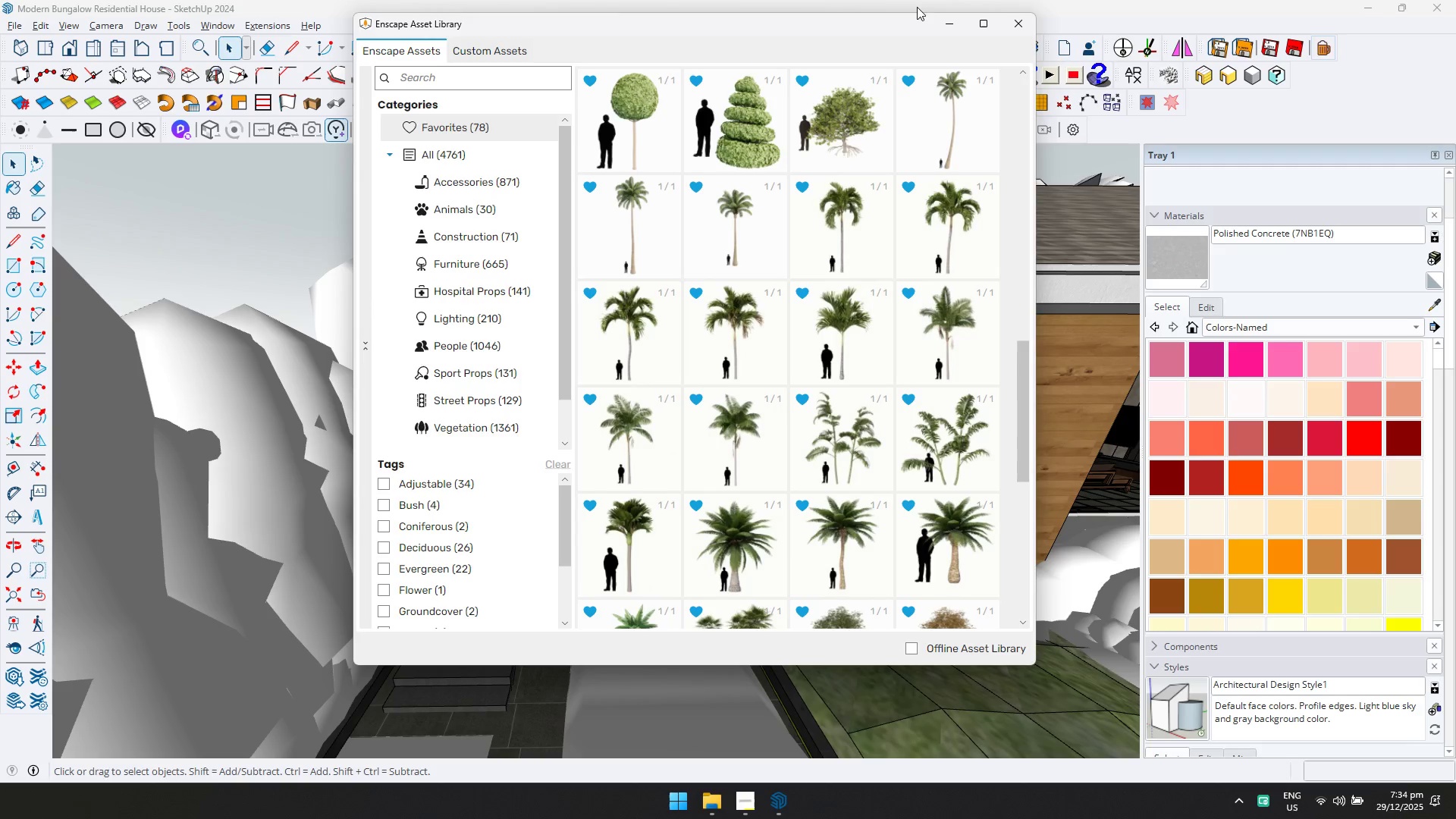 
left_click([1018, 30])
 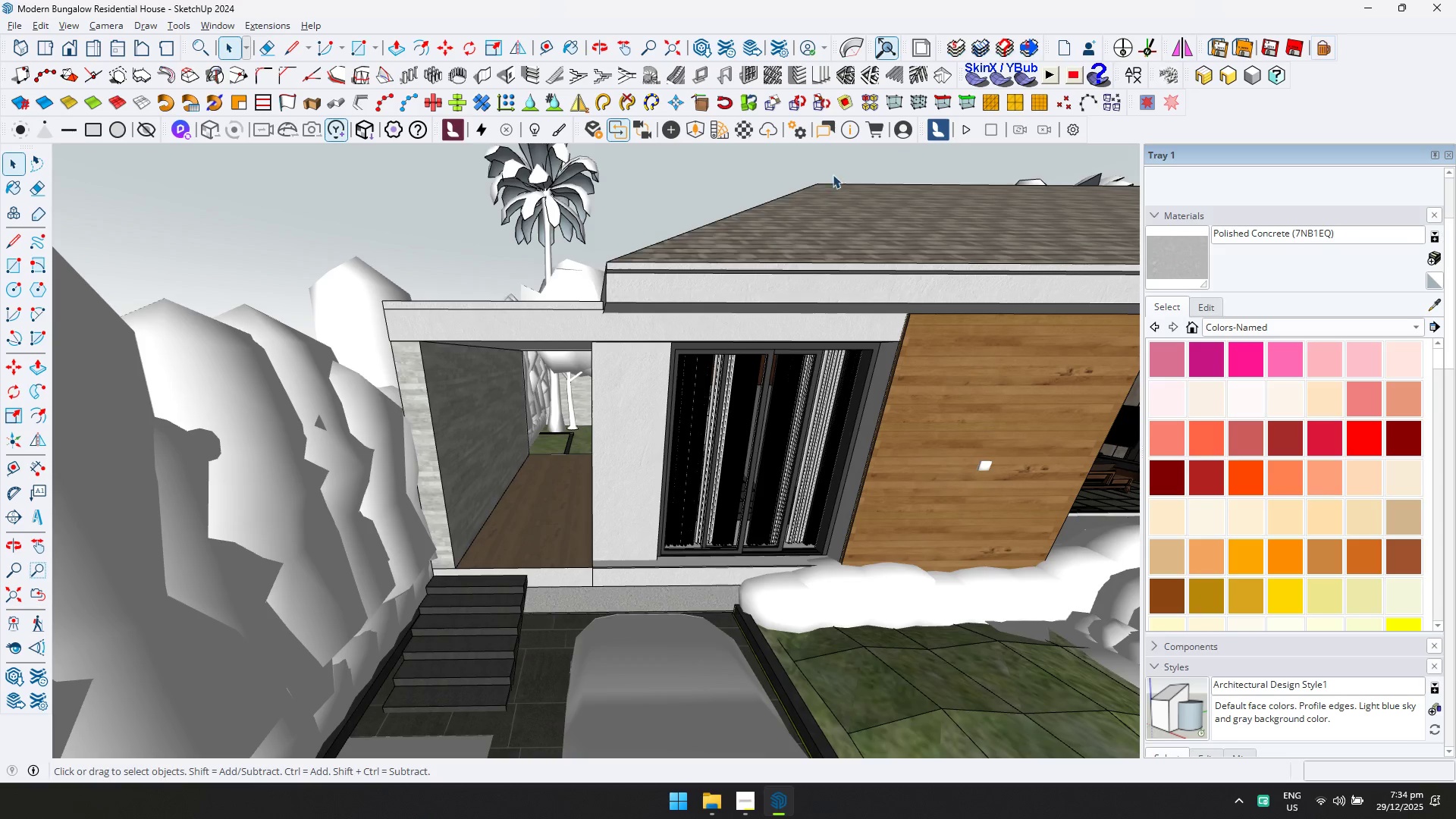 
scroll: coordinate [637, 390], scroll_direction: down, amount: 23.0
 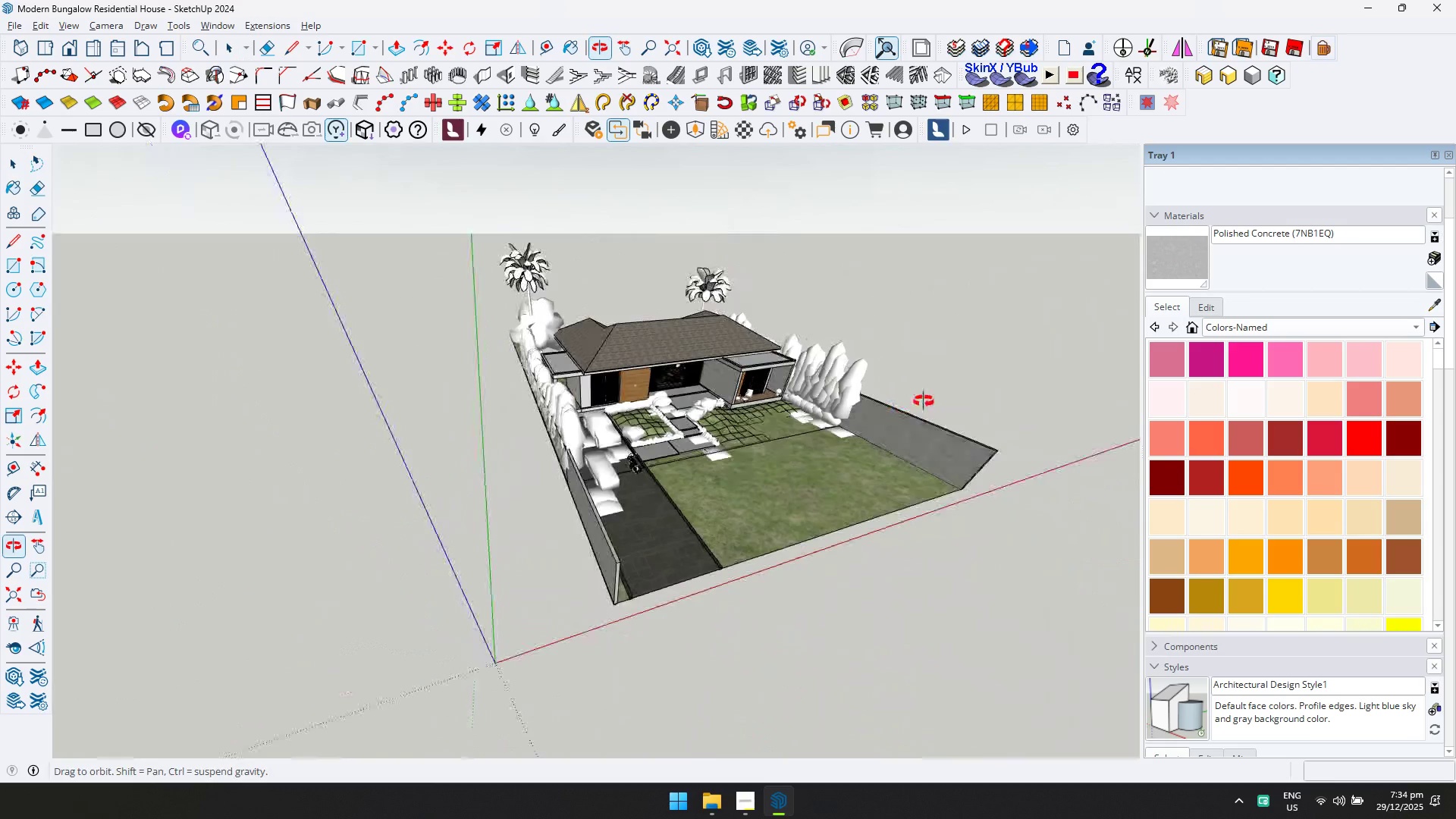 
scroll: coordinate [487, 548], scroll_direction: up, amount: 9.0
 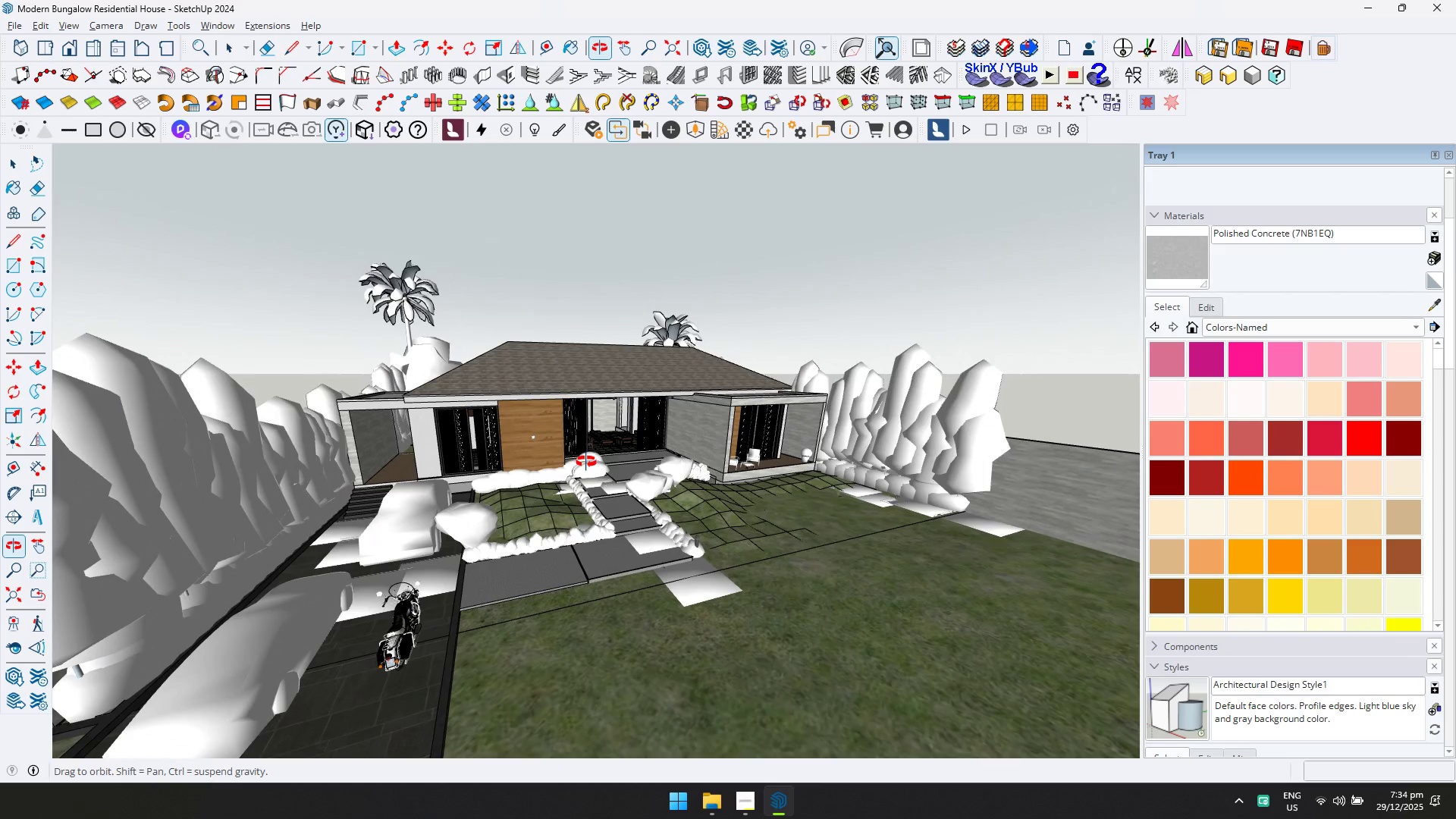 
wait(14.06)
 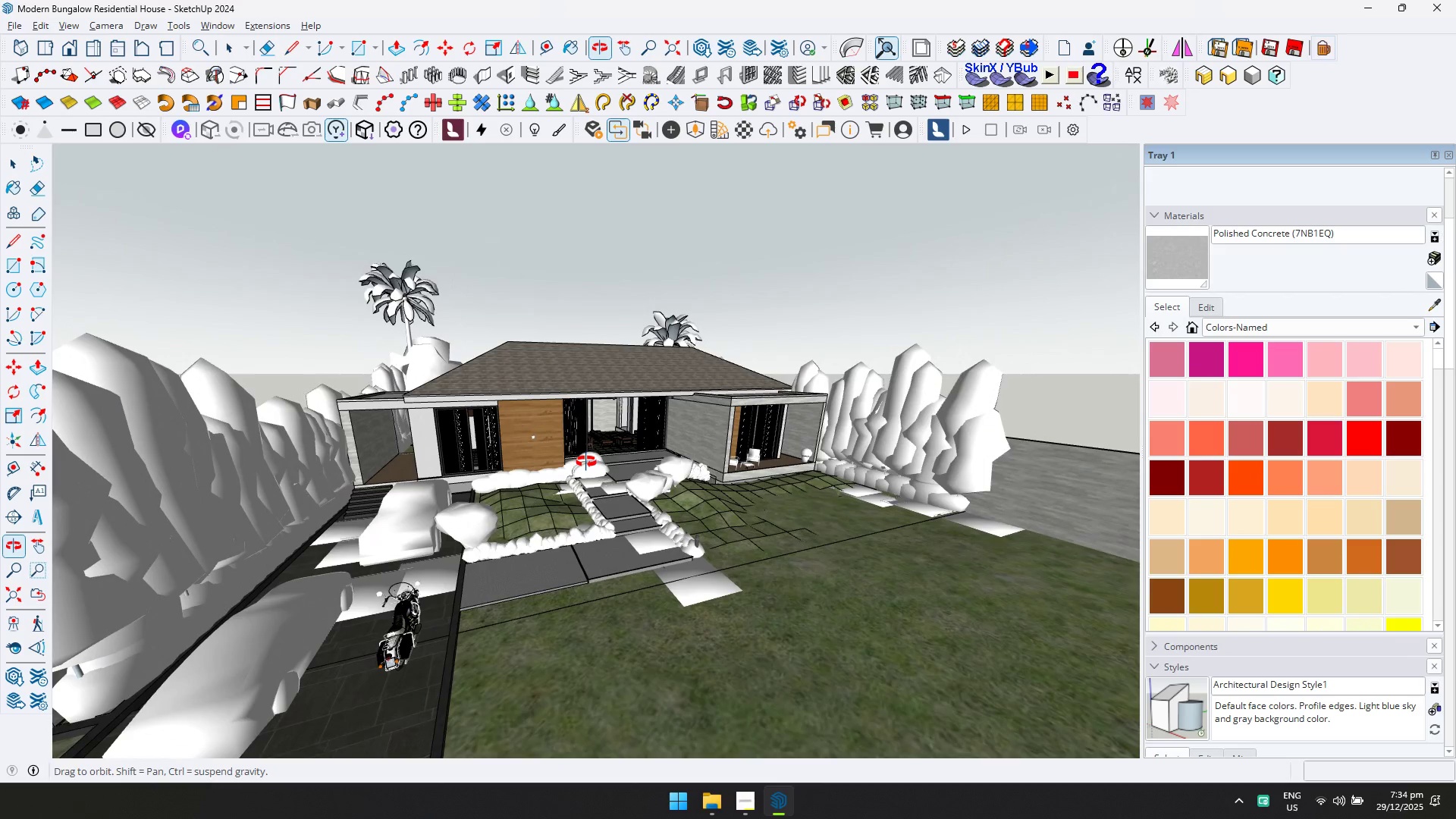 
scroll: coordinate [468, 538], scroll_direction: down, amount: 2.0
 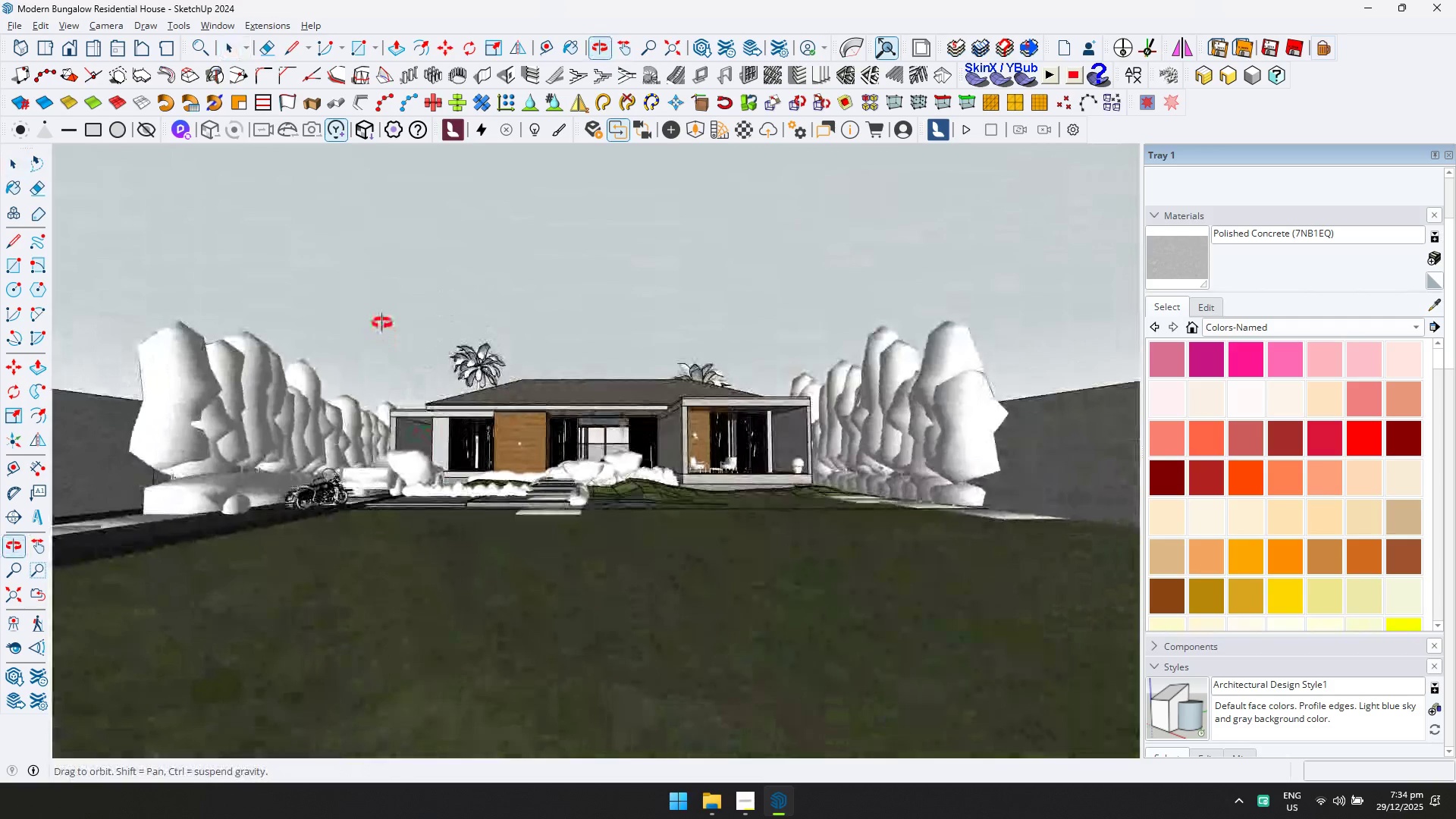 
scroll: coordinate [621, 532], scroll_direction: up, amount: 18.0
 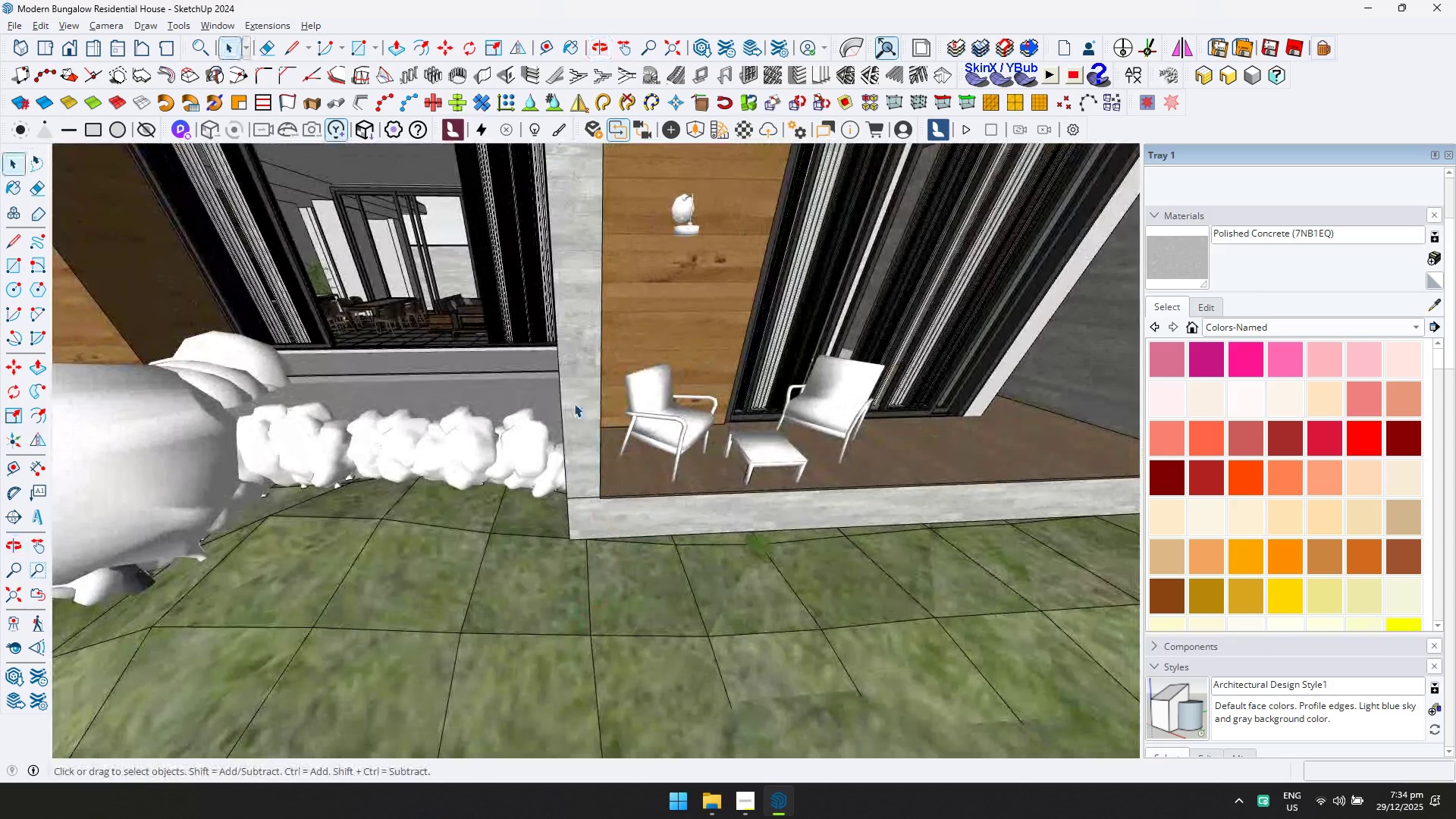 
scroll: coordinate [633, 287], scroll_direction: down, amount: 9.0
 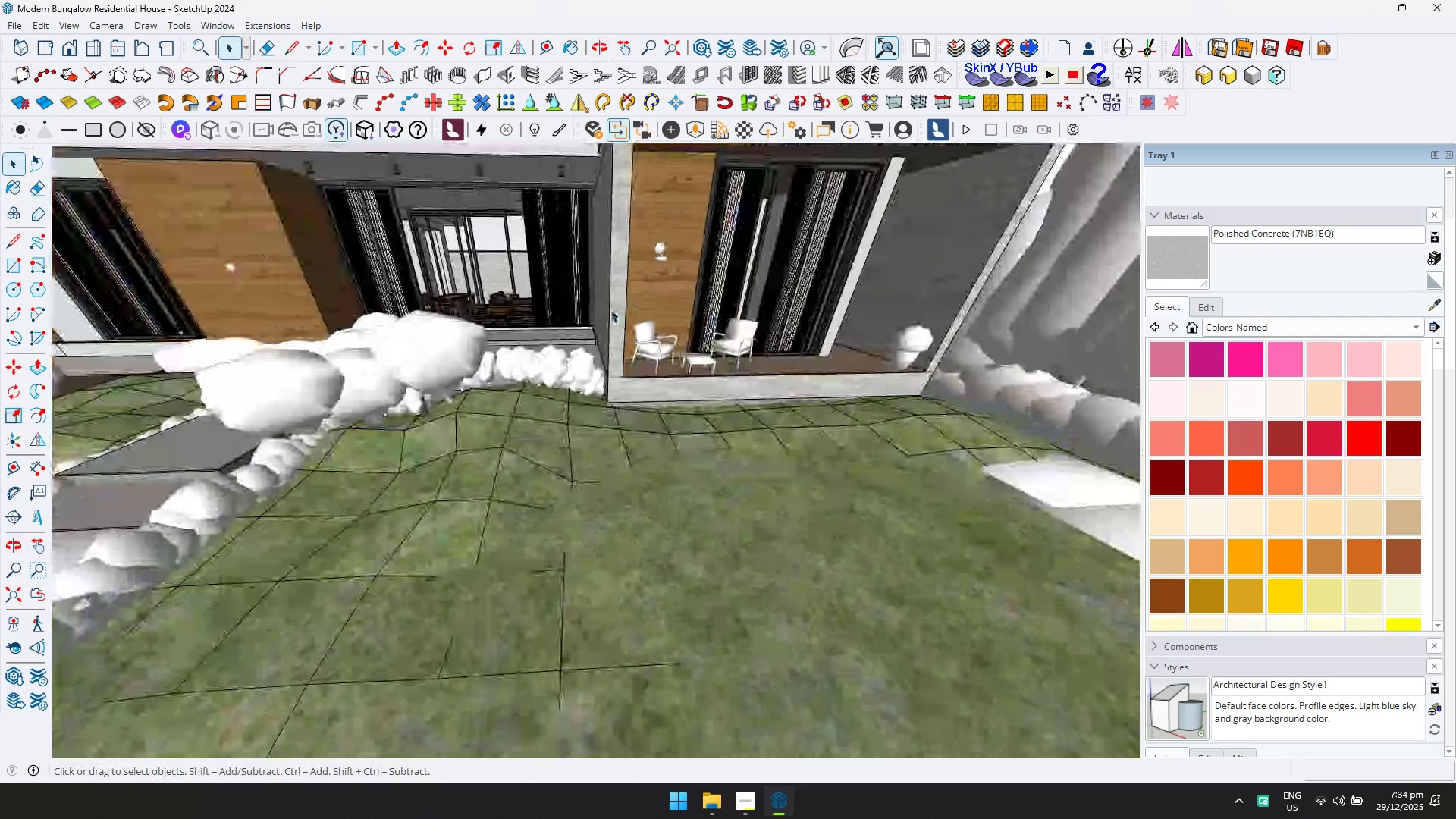 
hold_key(key=ShiftLeft, duration=0.41)
 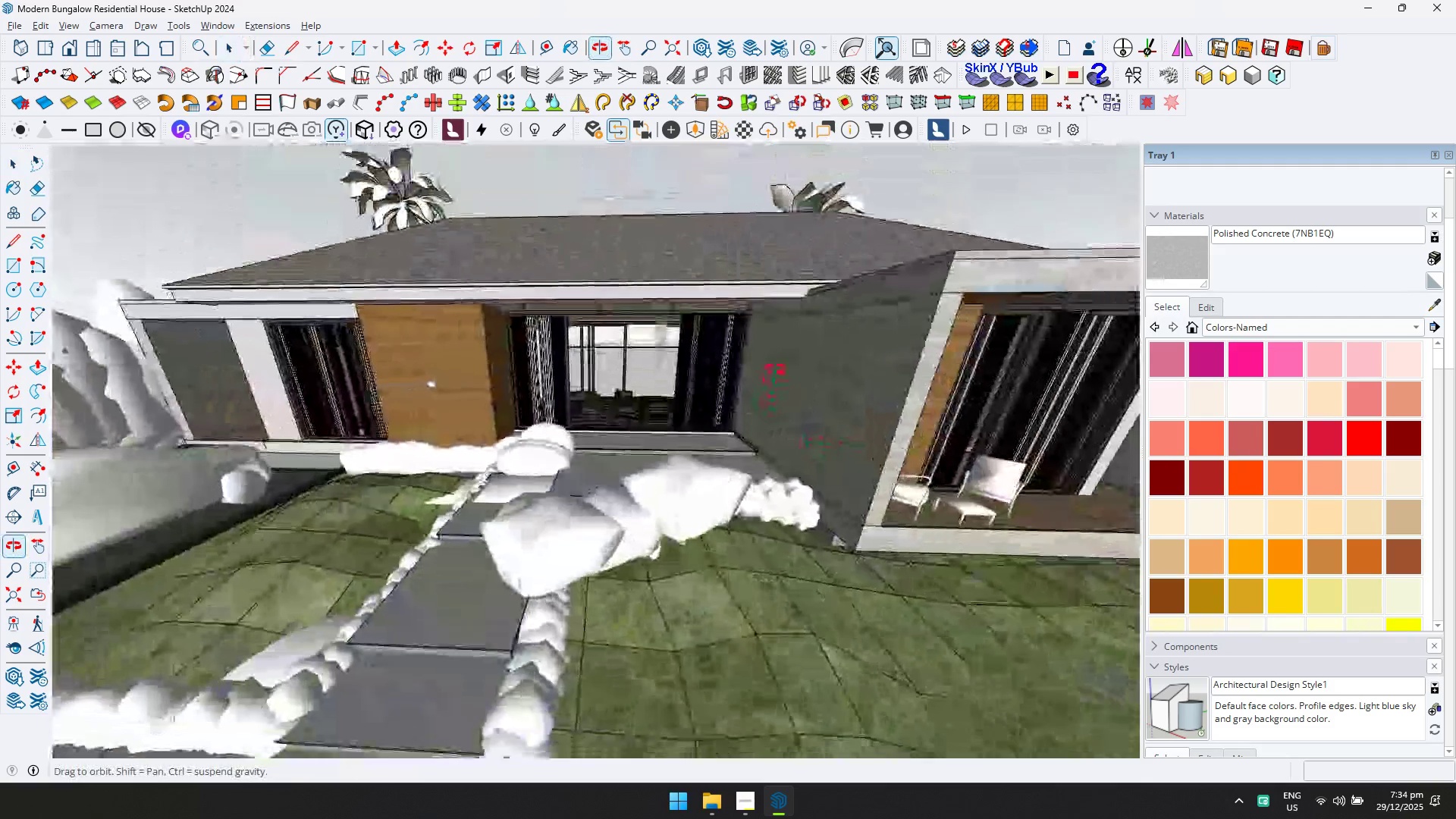 
hold_key(key=ShiftLeft, duration=1.03)
 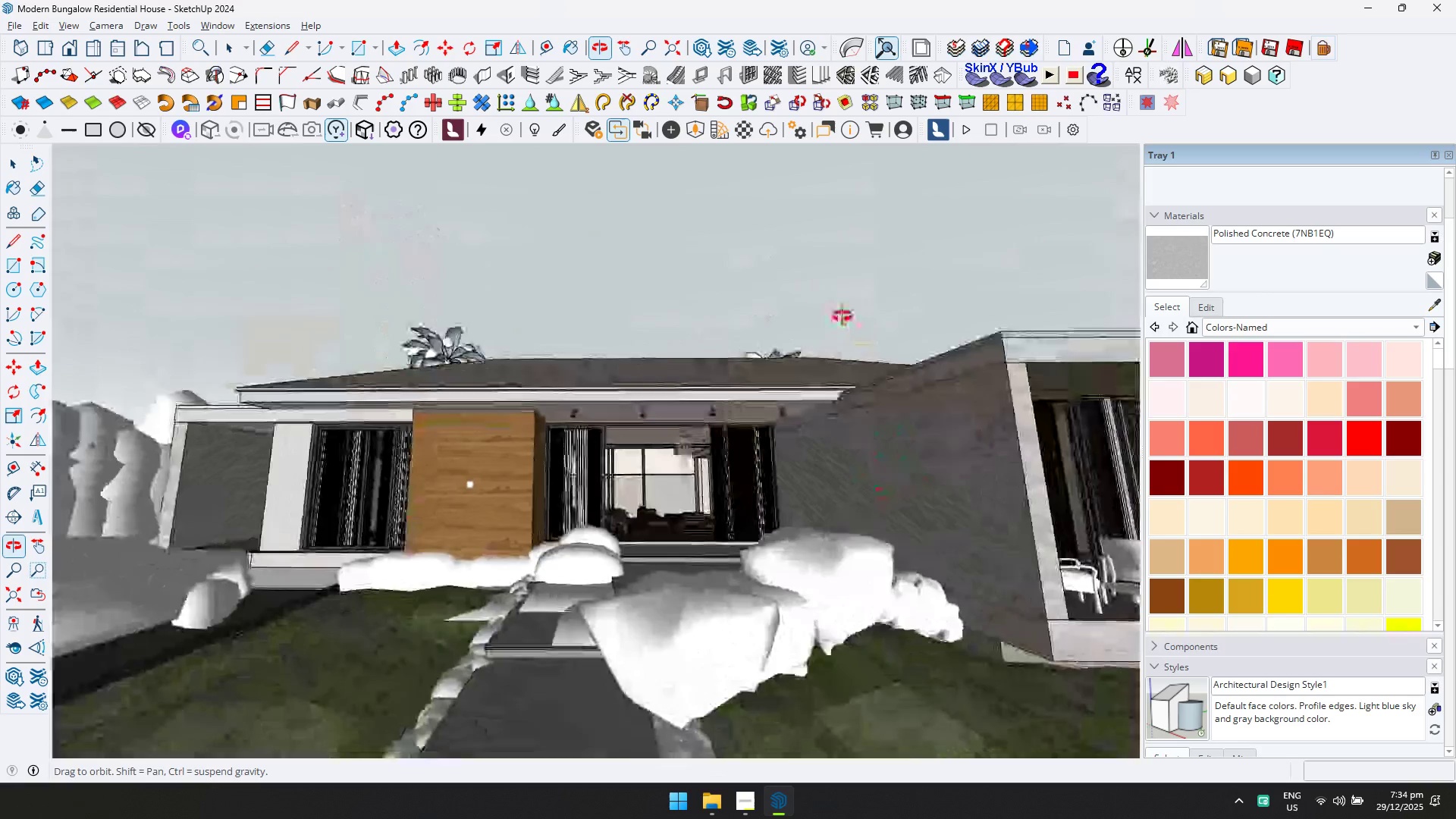 
key(Shift+ShiftLeft)
 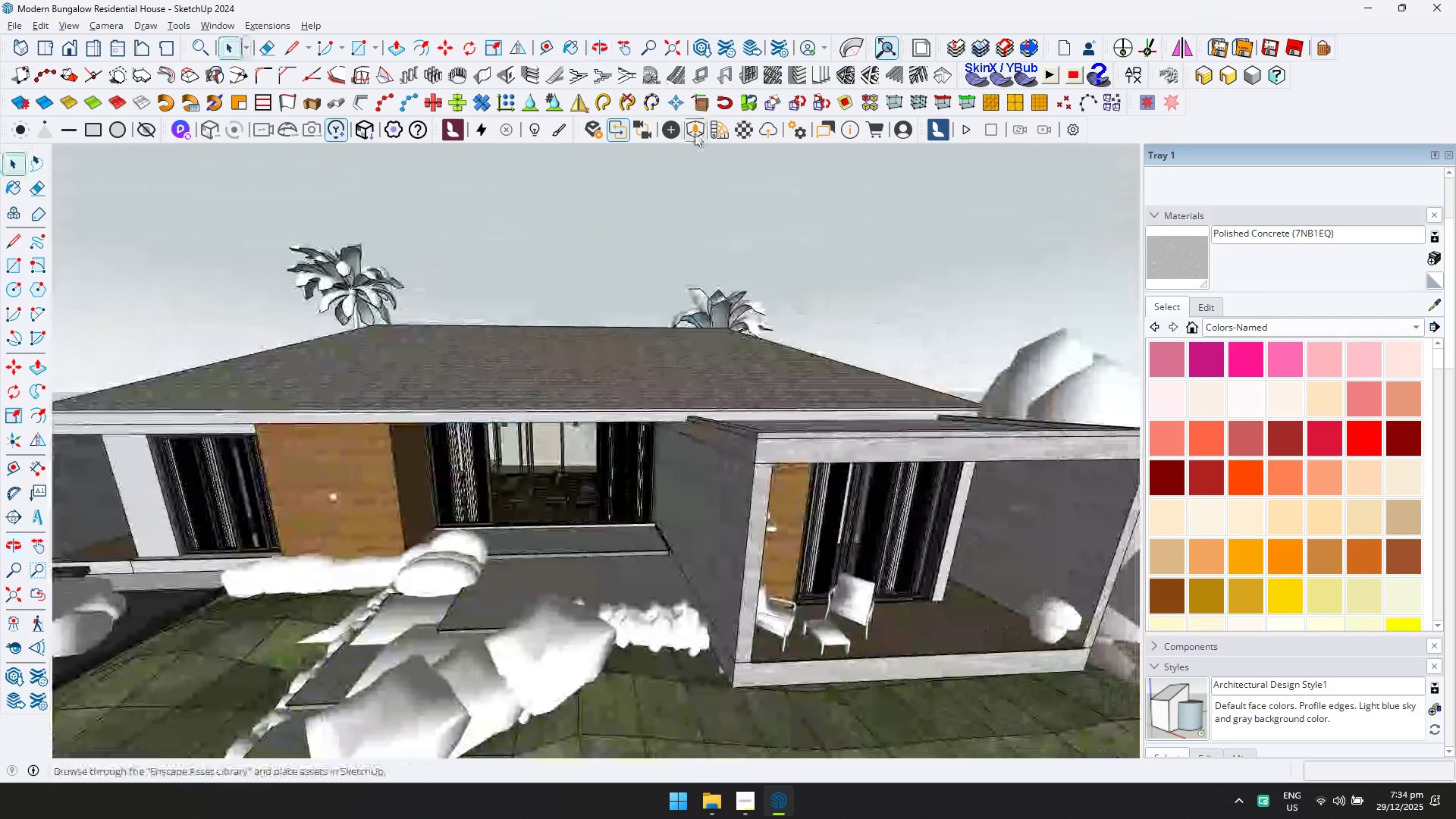 
left_click([696, 132])
 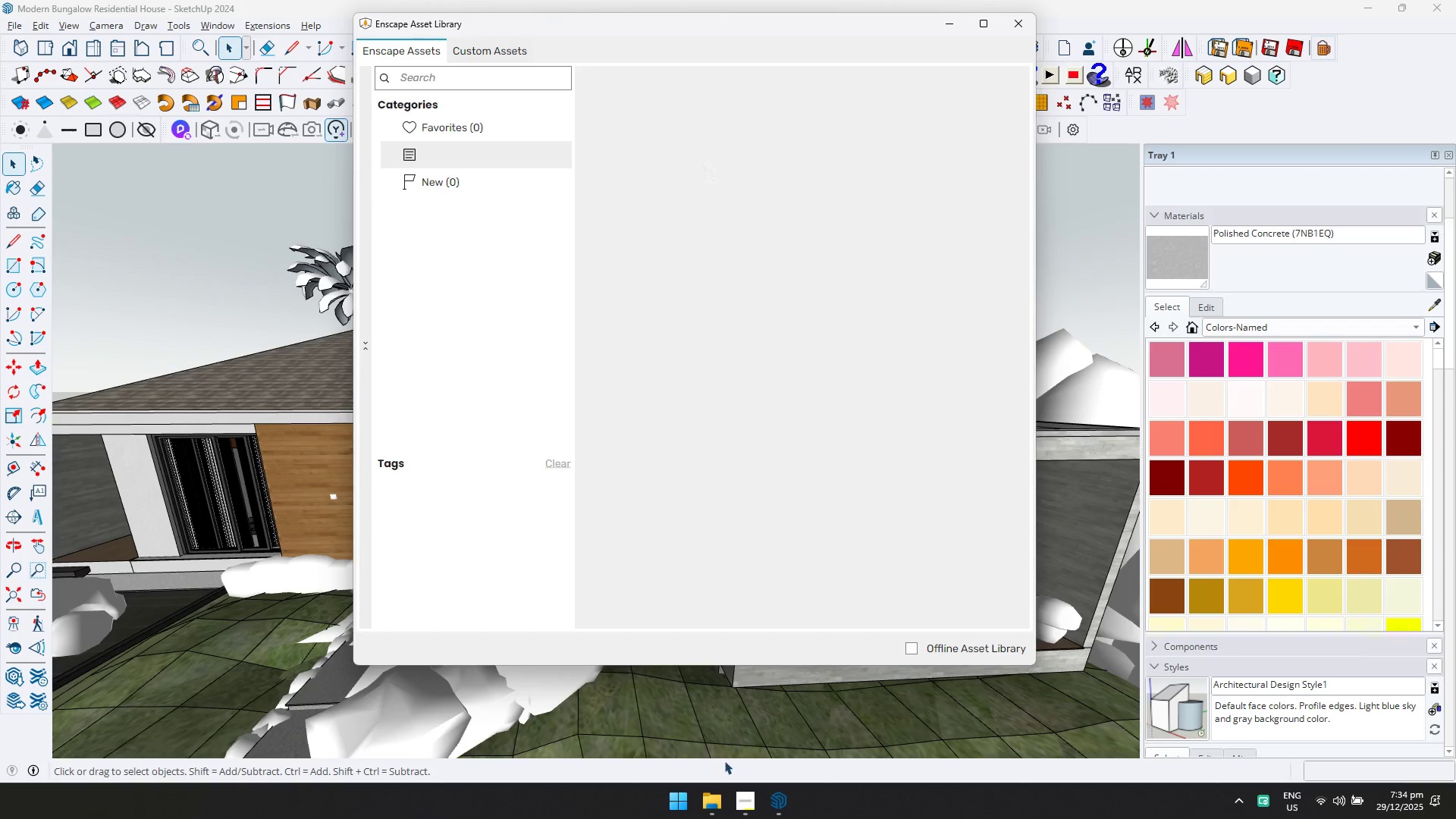 
left_click([736, 818])